 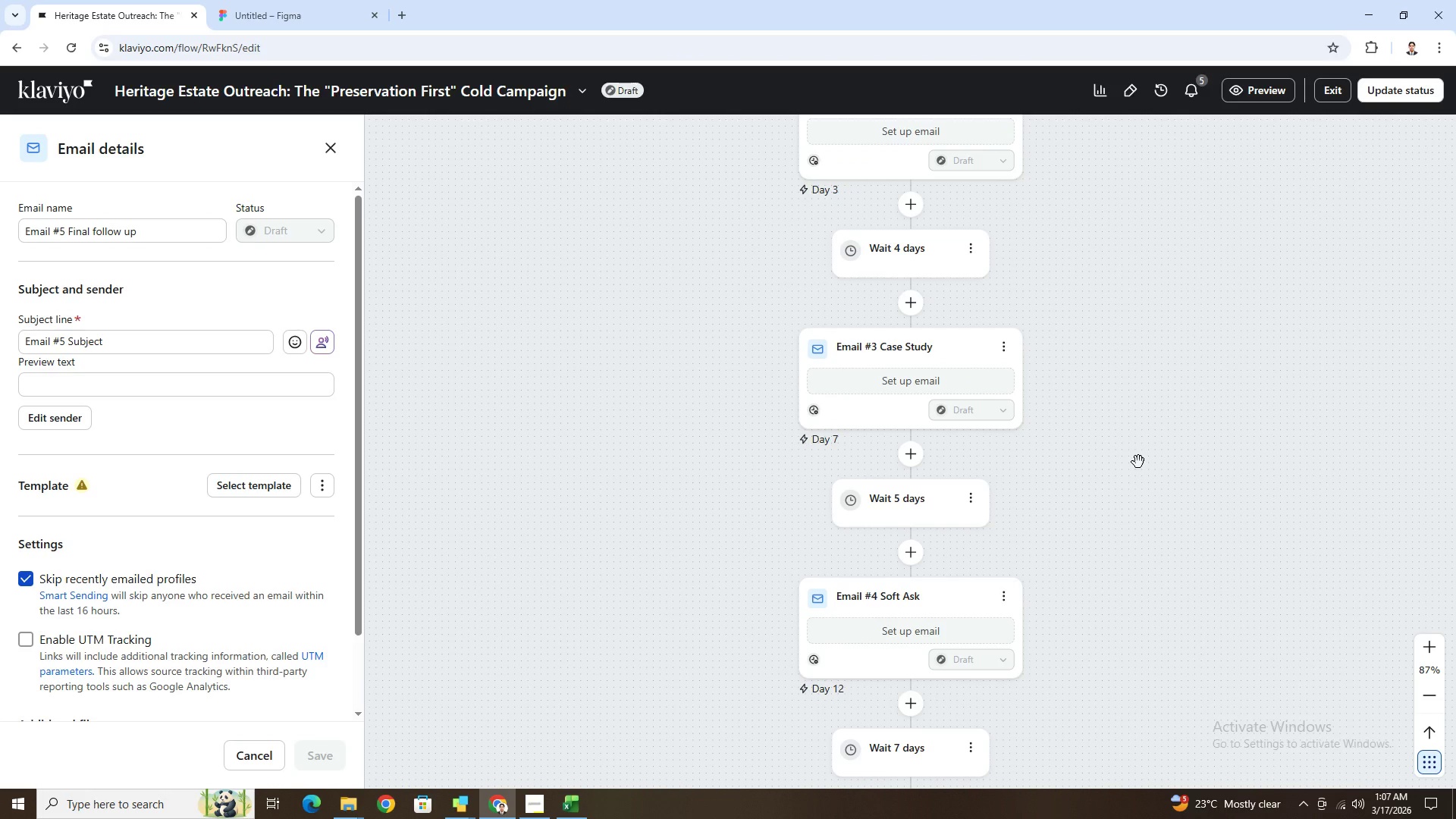 
scroll: coordinate [1138, 462], scroll_direction: up, amount: 4.0
 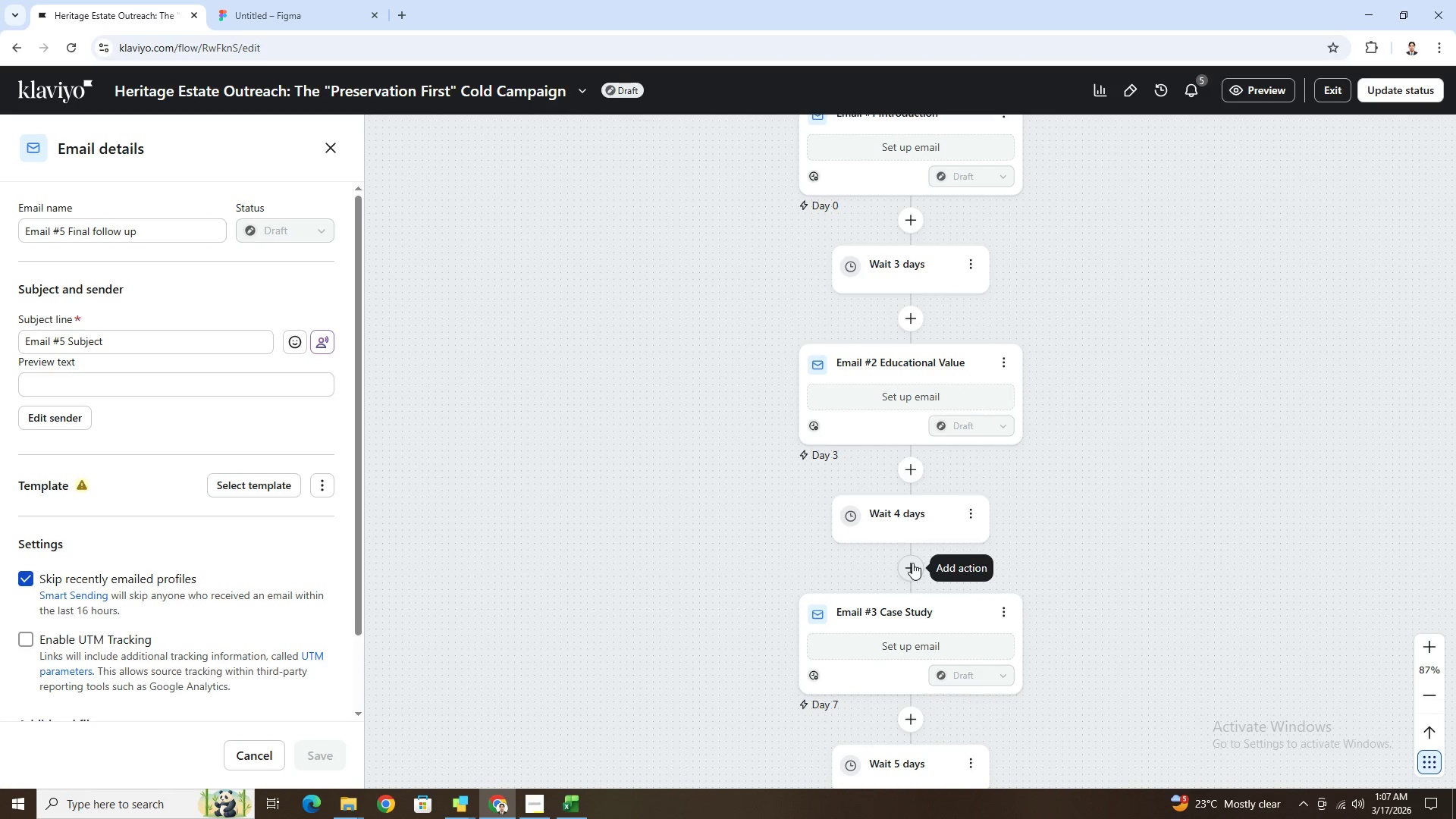 
left_click([912, 563])
 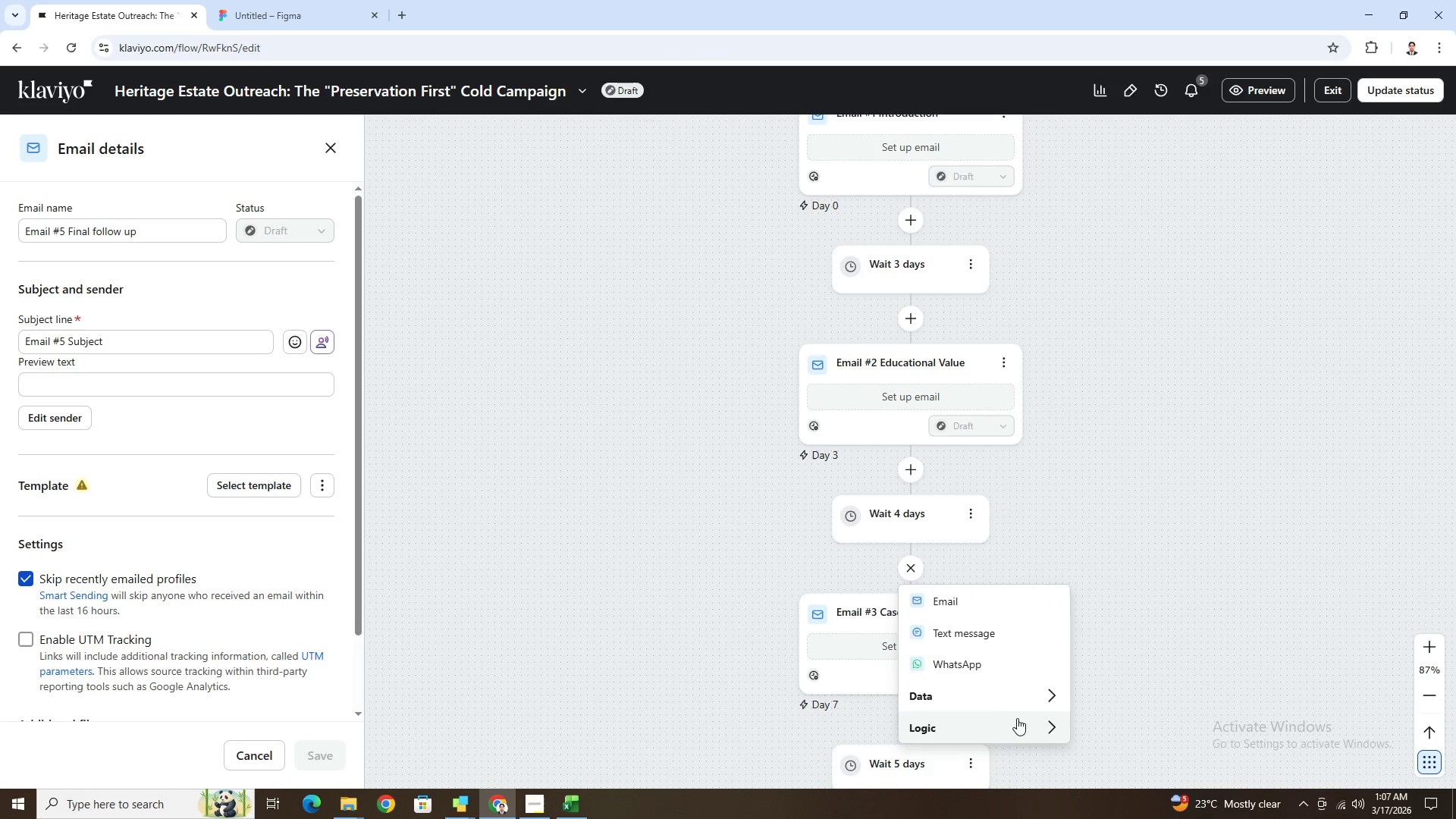 
left_click([1019, 722])
 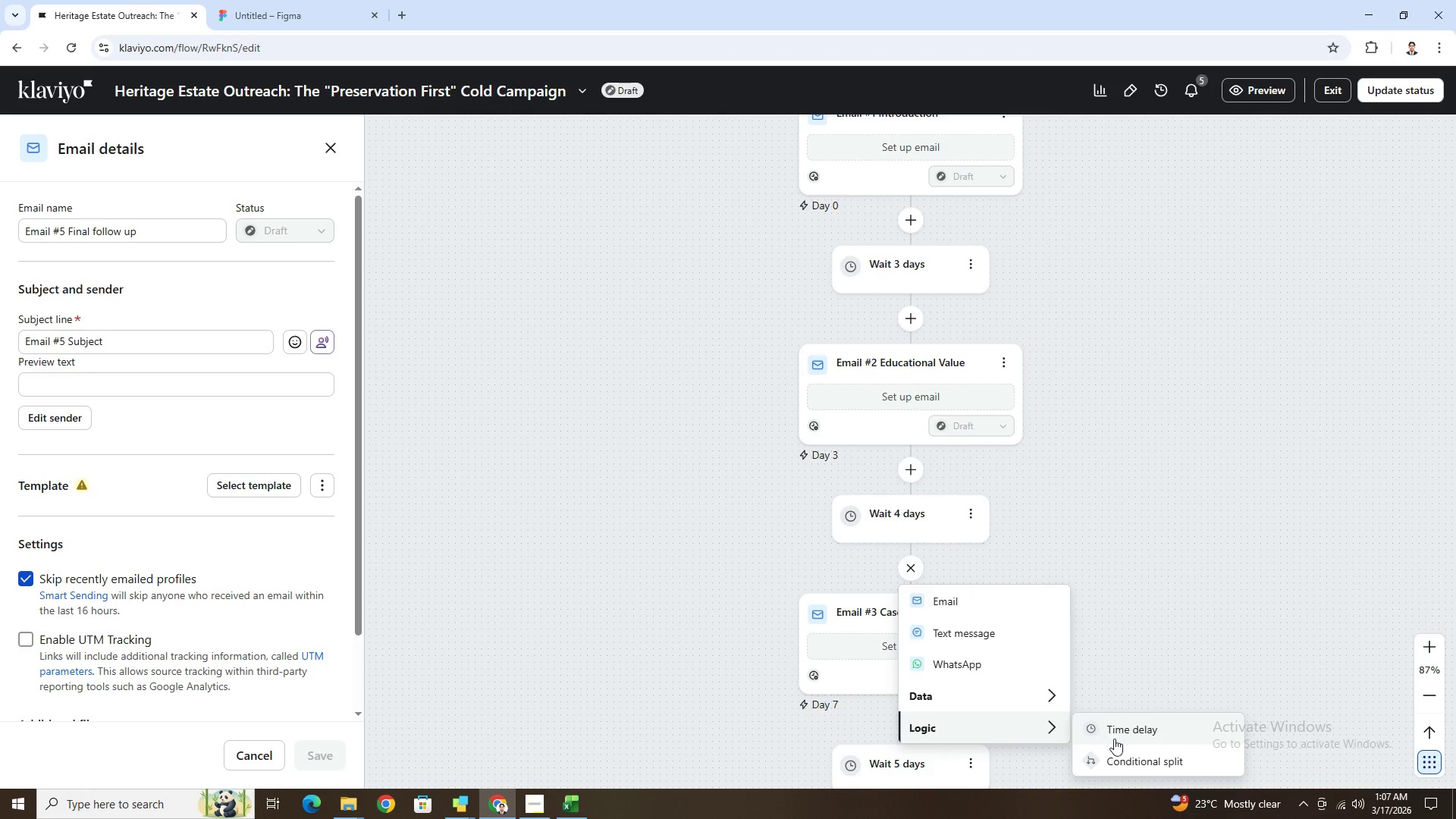 
left_click([1128, 764])
 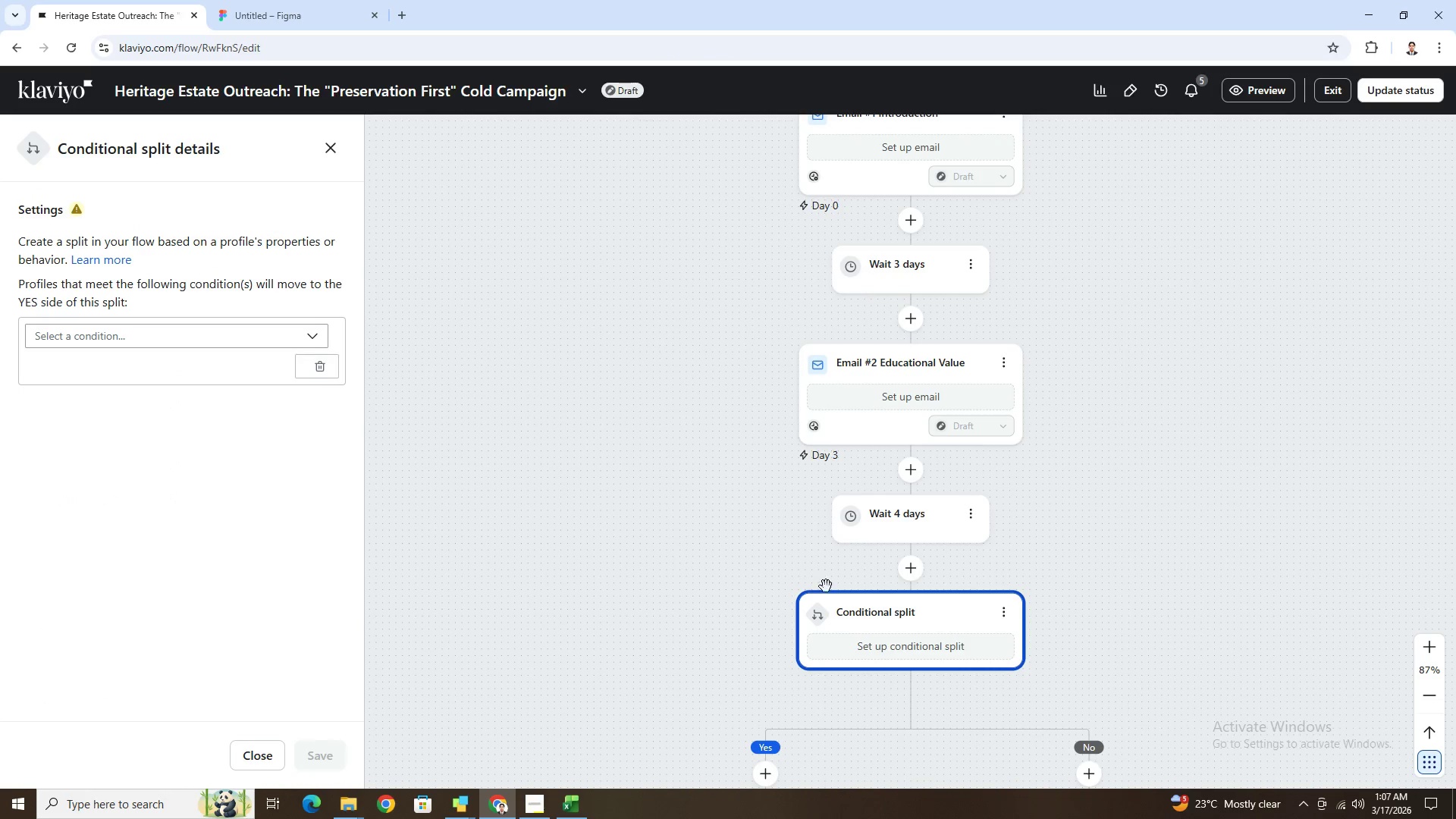 
scroll: coordinate [949, 569], scroll_direction: down, amount: 9.0
 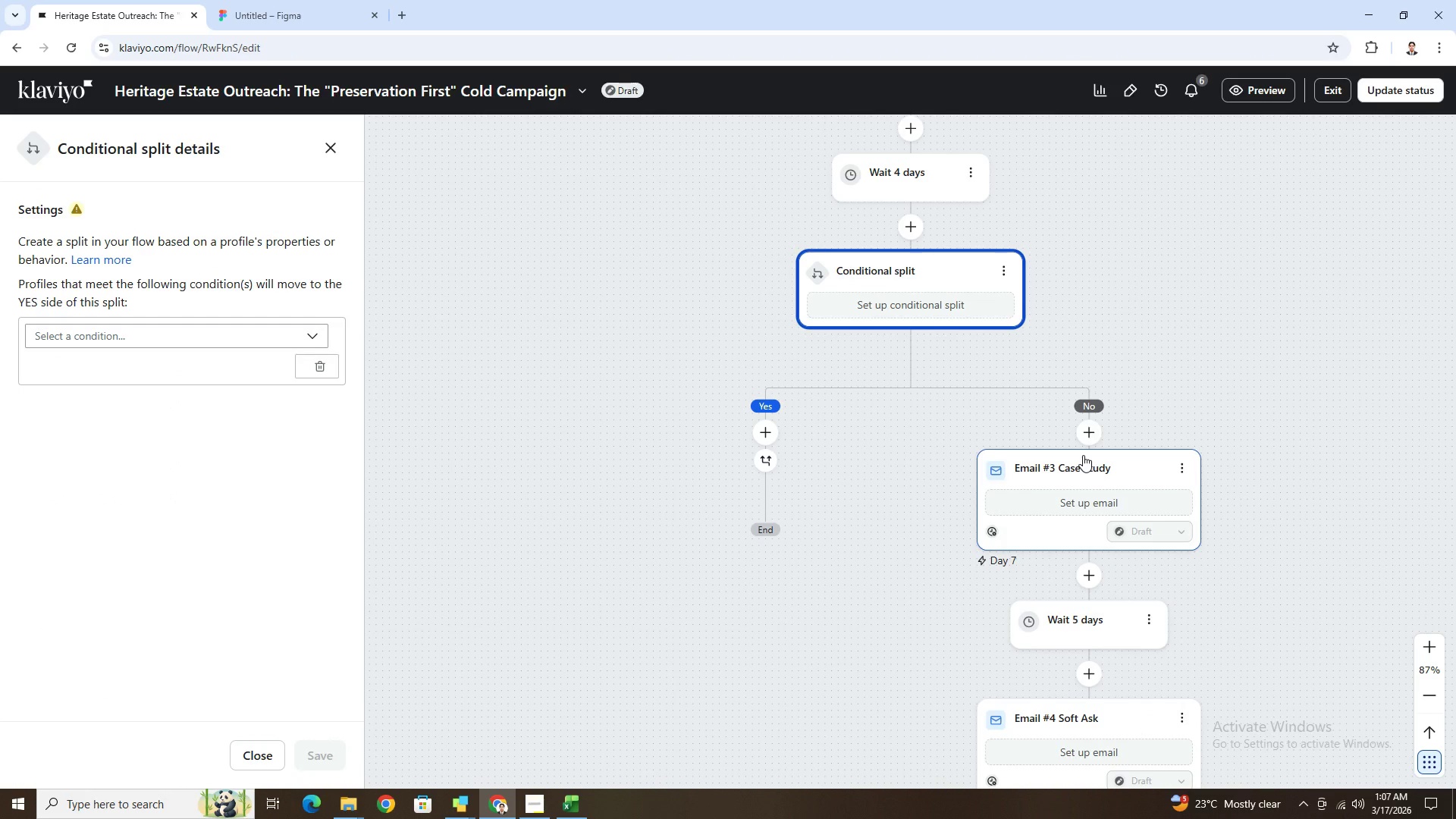 
scroll: coordinate [1087, 460], scroll_direction: up, amount: 2.0
 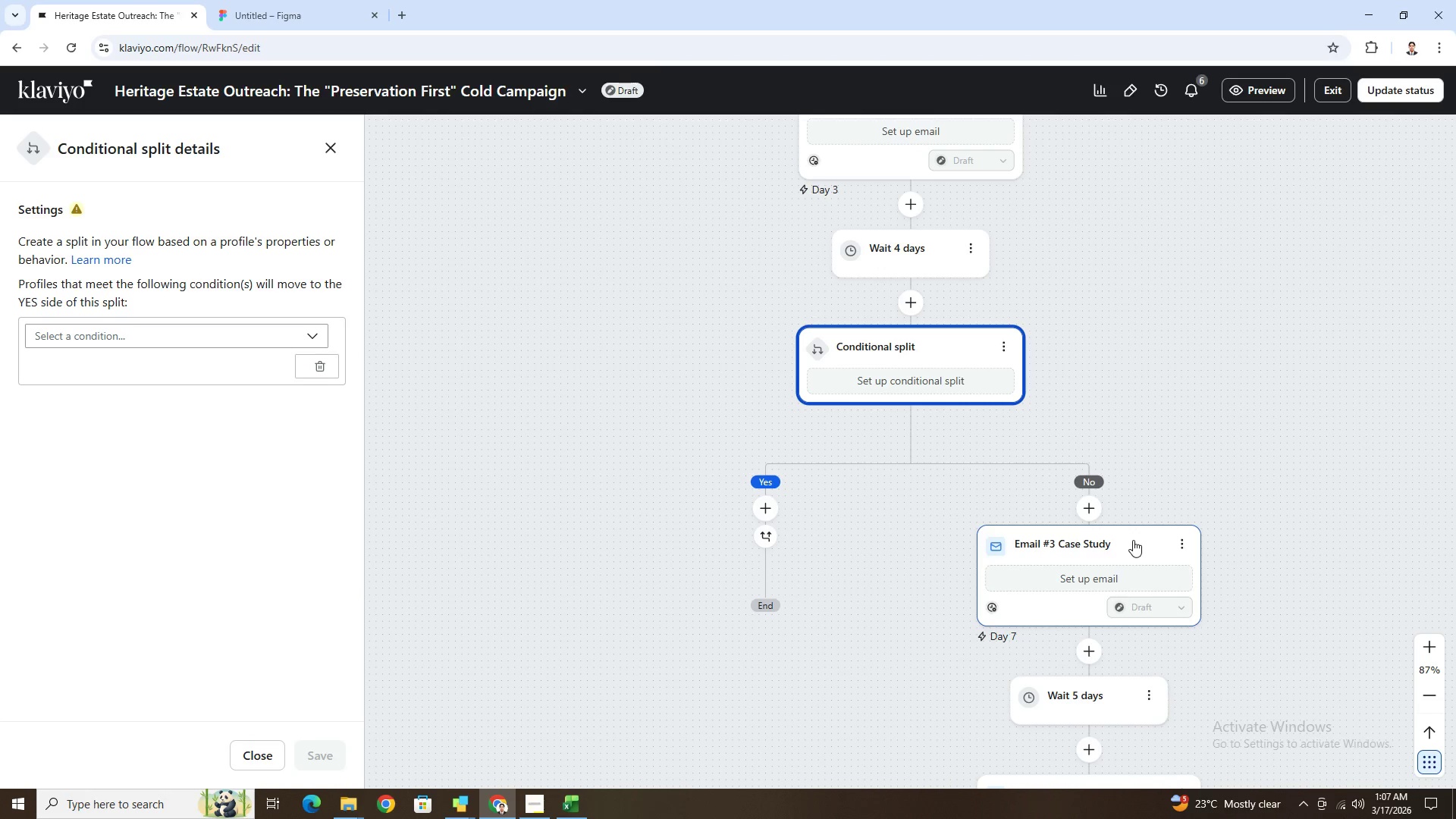 
wait(13.27)
 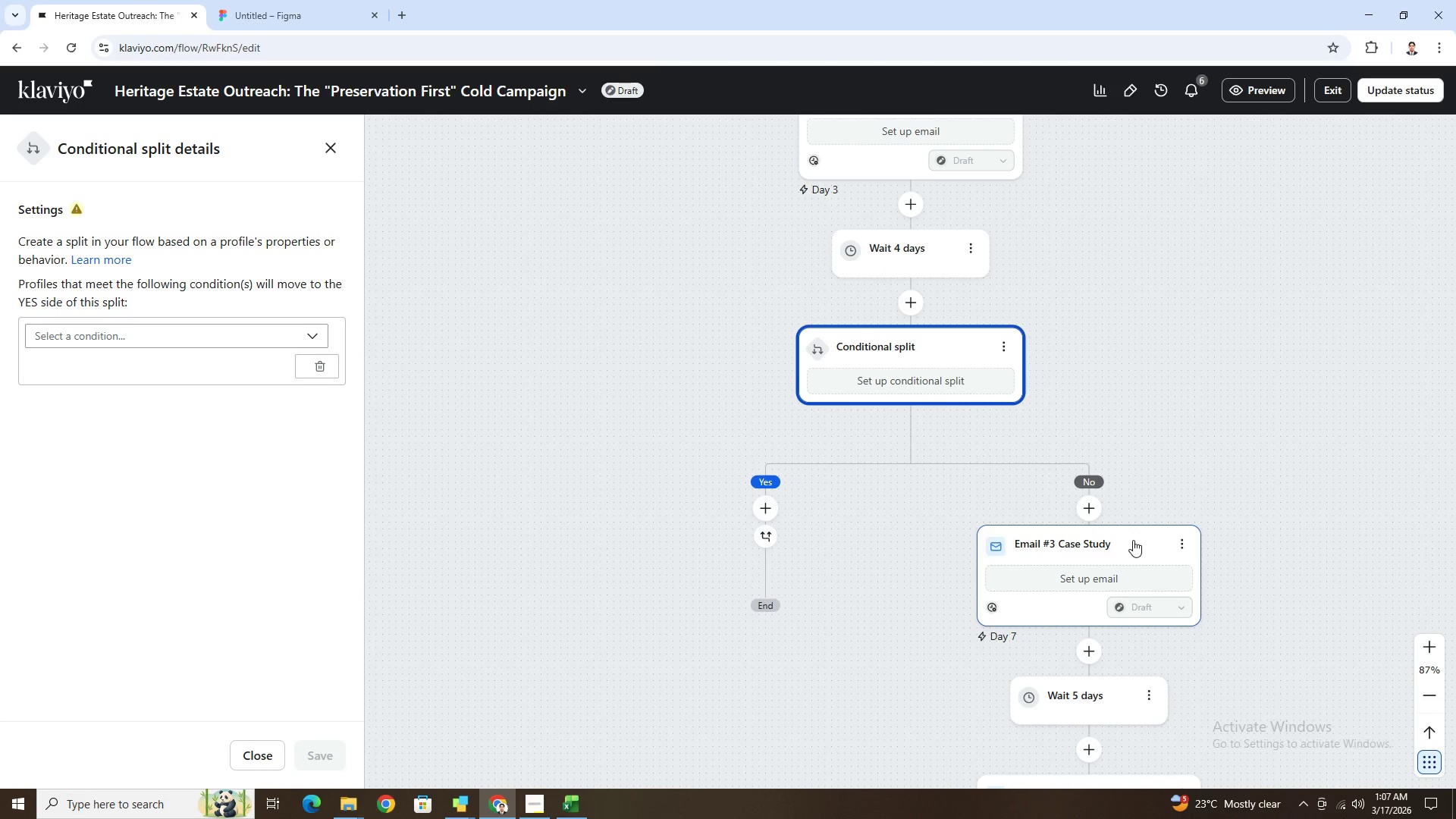 
key(Alt+AltLeft)
 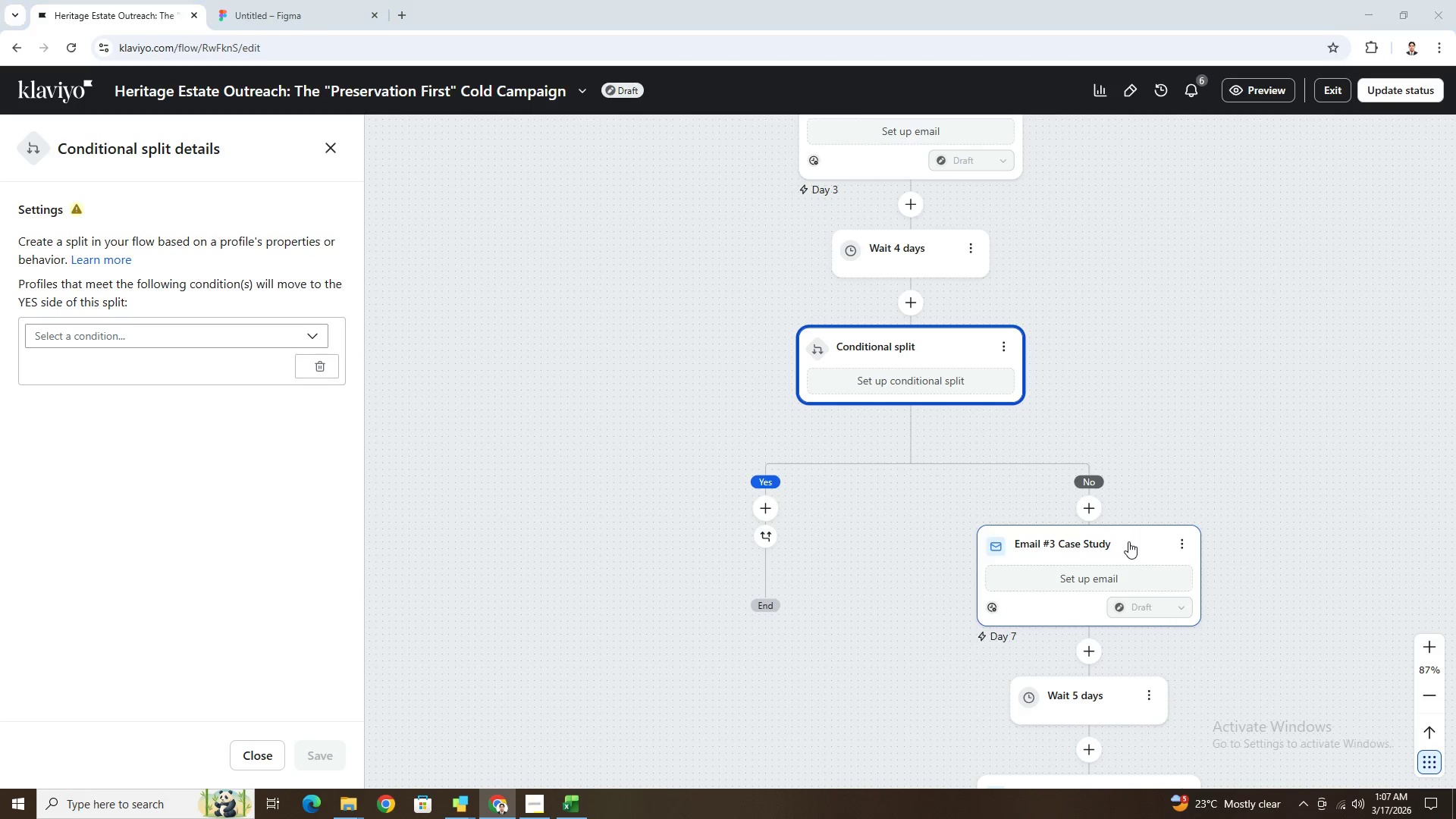 
key(Alt+Tab)